 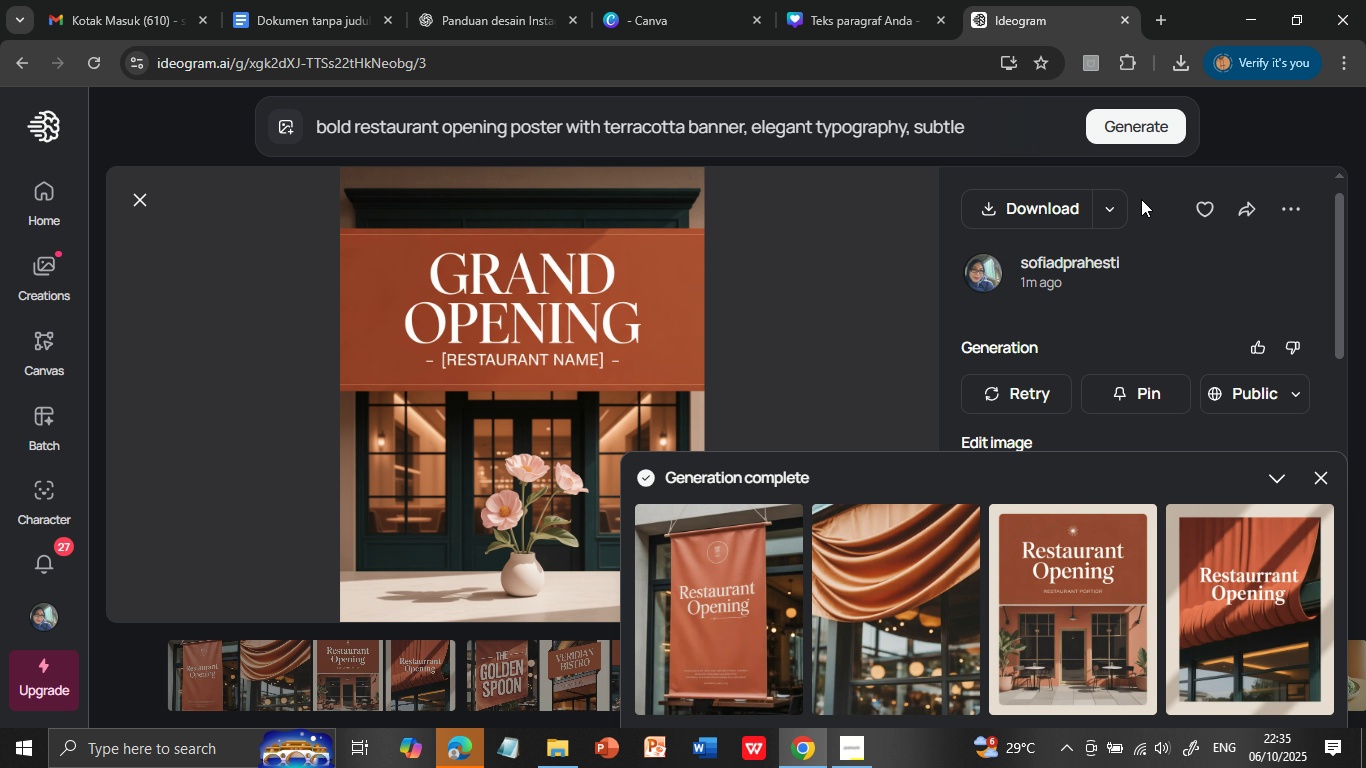 
left_click([879, 601])
 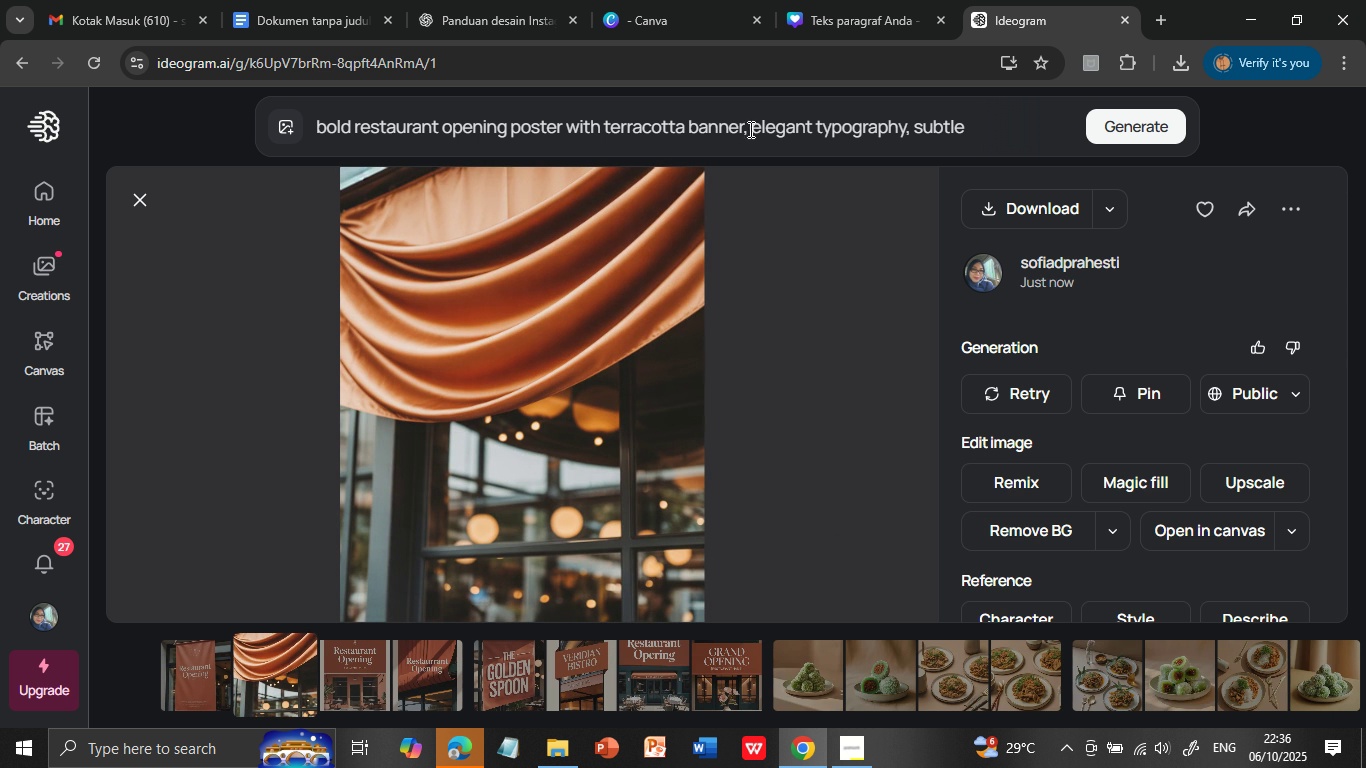 
wait(9.24)
 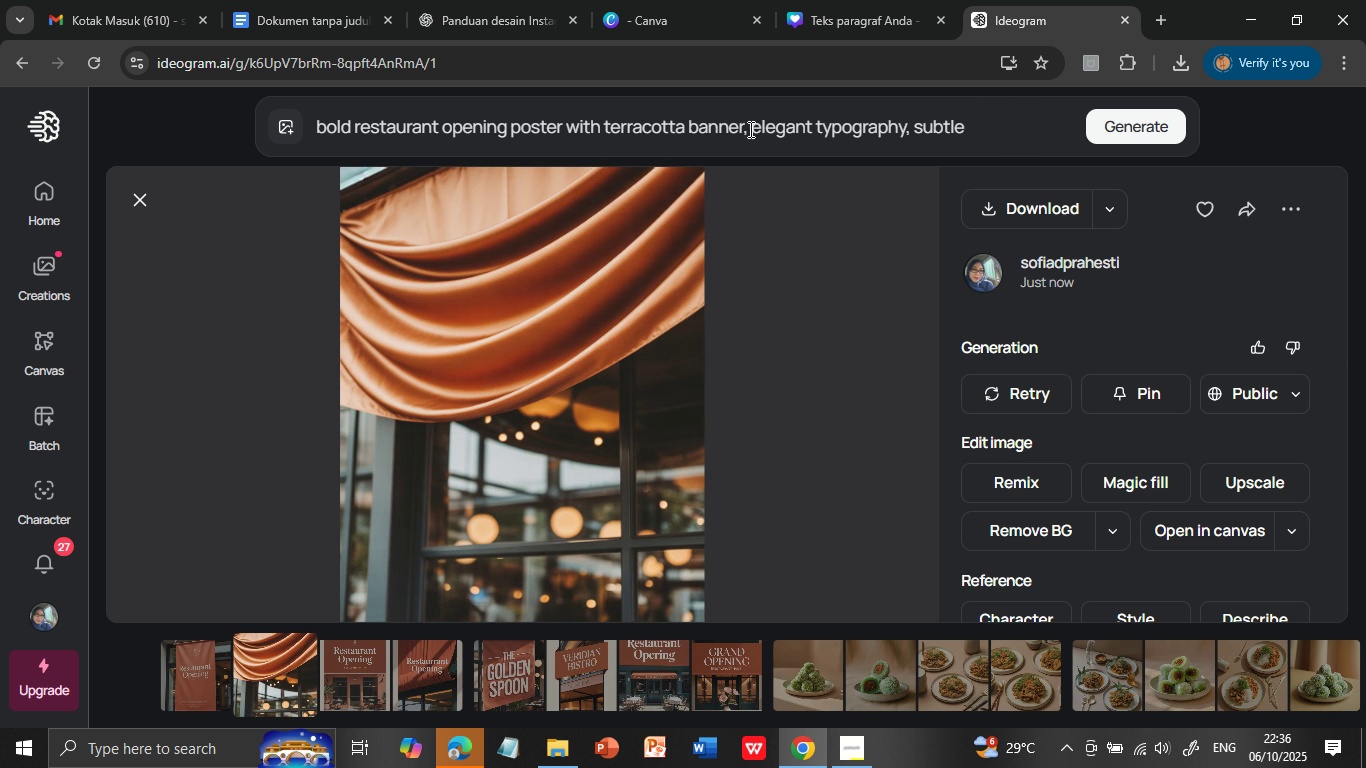 
left_click([442, 122])
 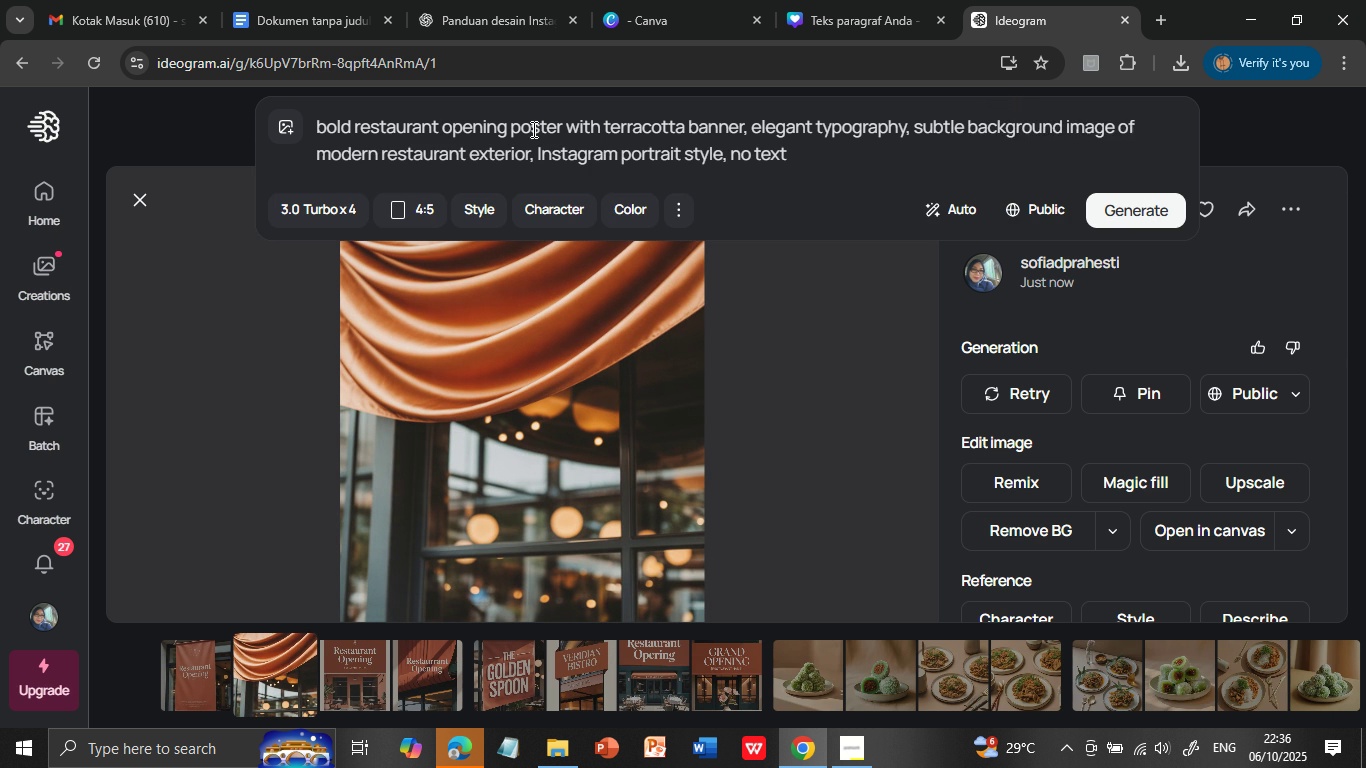 
type(withtext")